 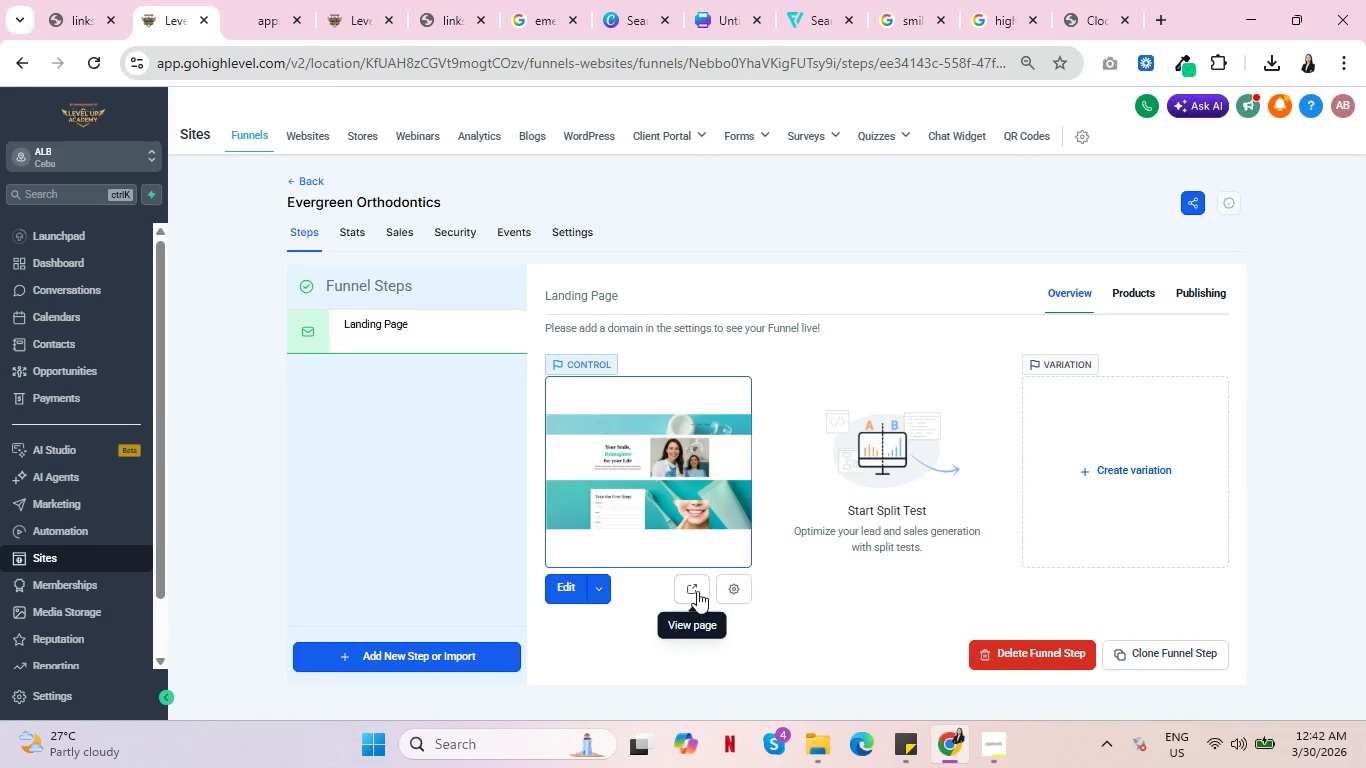 
left_click([55, 469])
 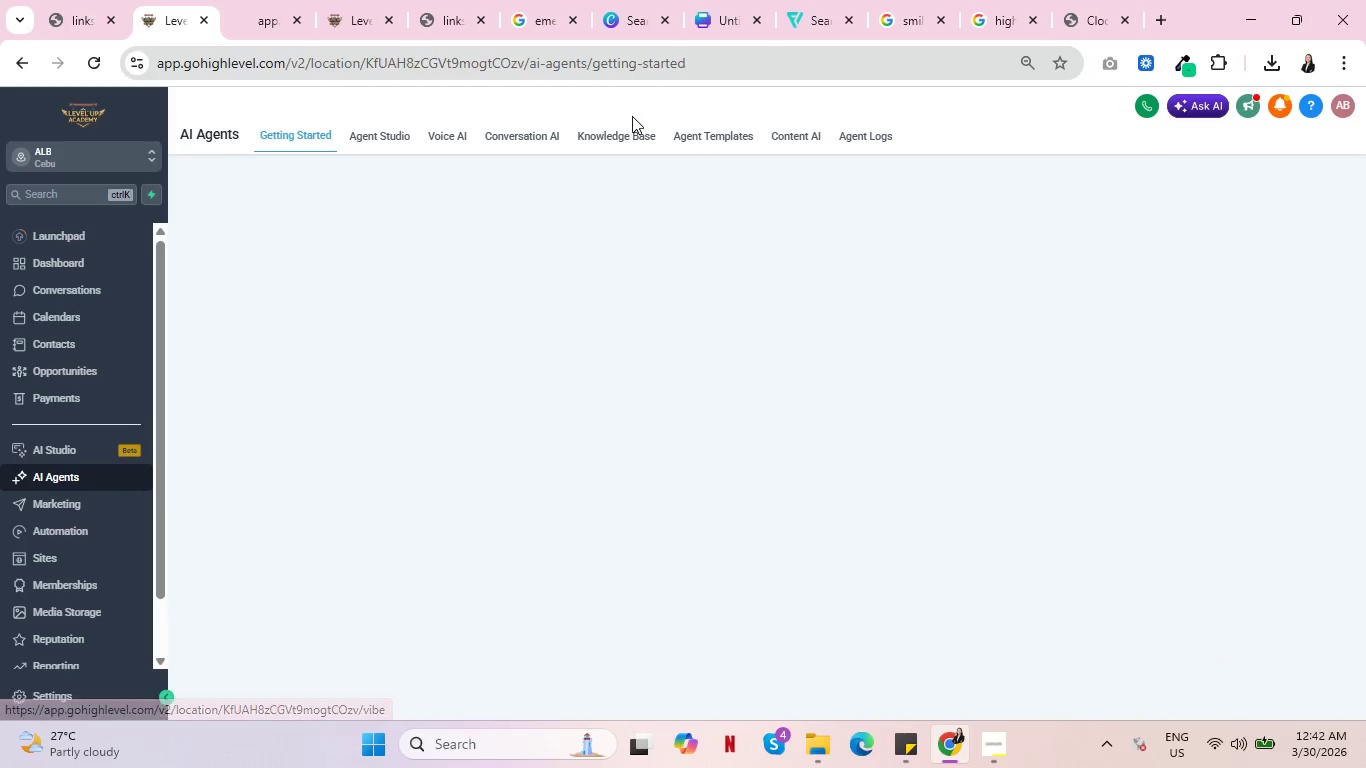 
key(Control+ControlLeft)
 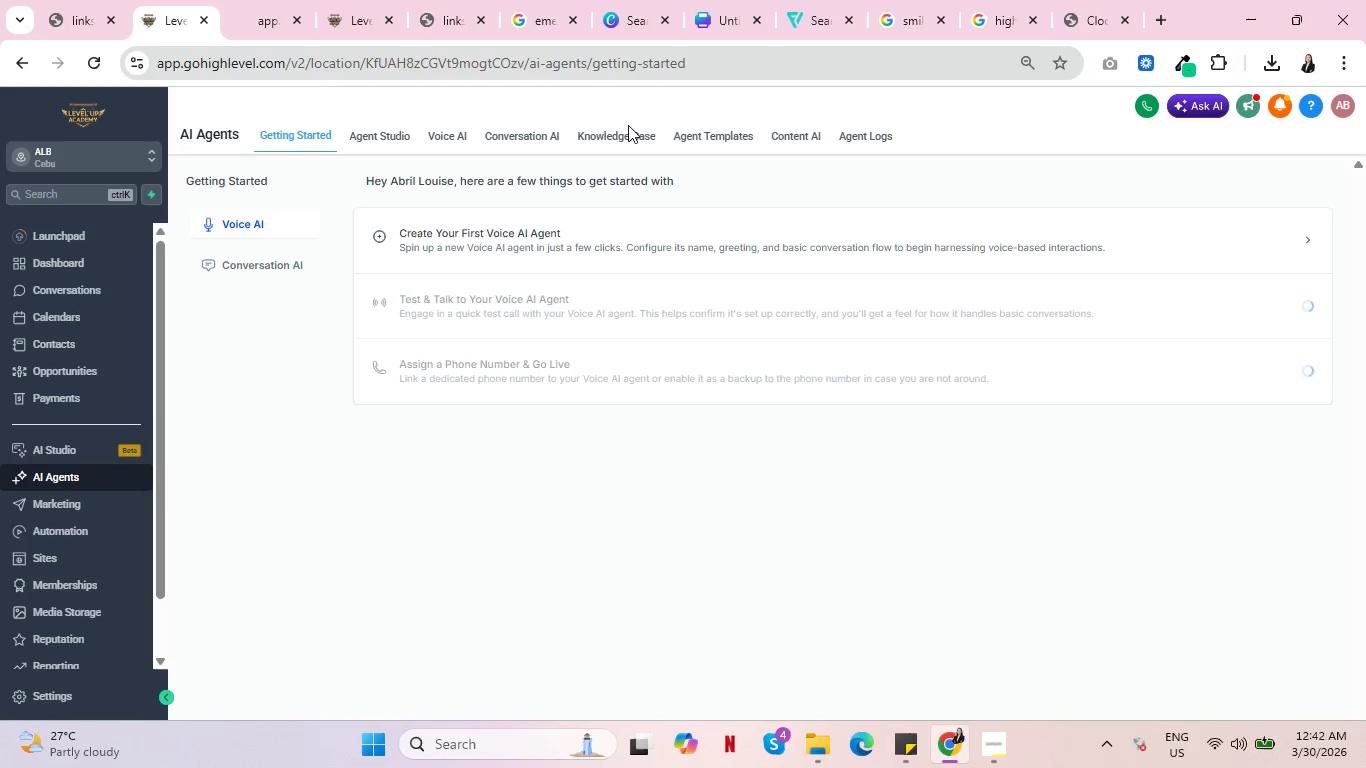 
key(Control+ControlLeft)
 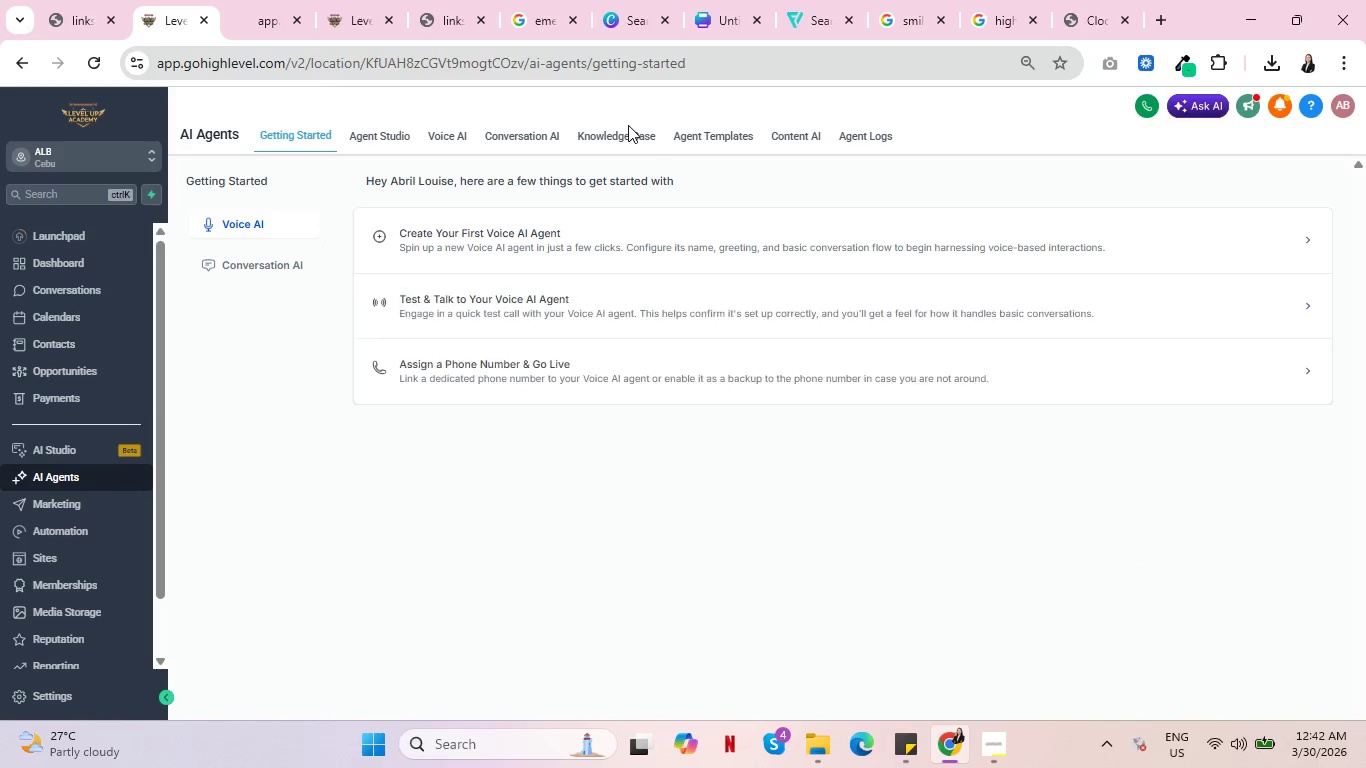 
key(Control+ControlLeft)
 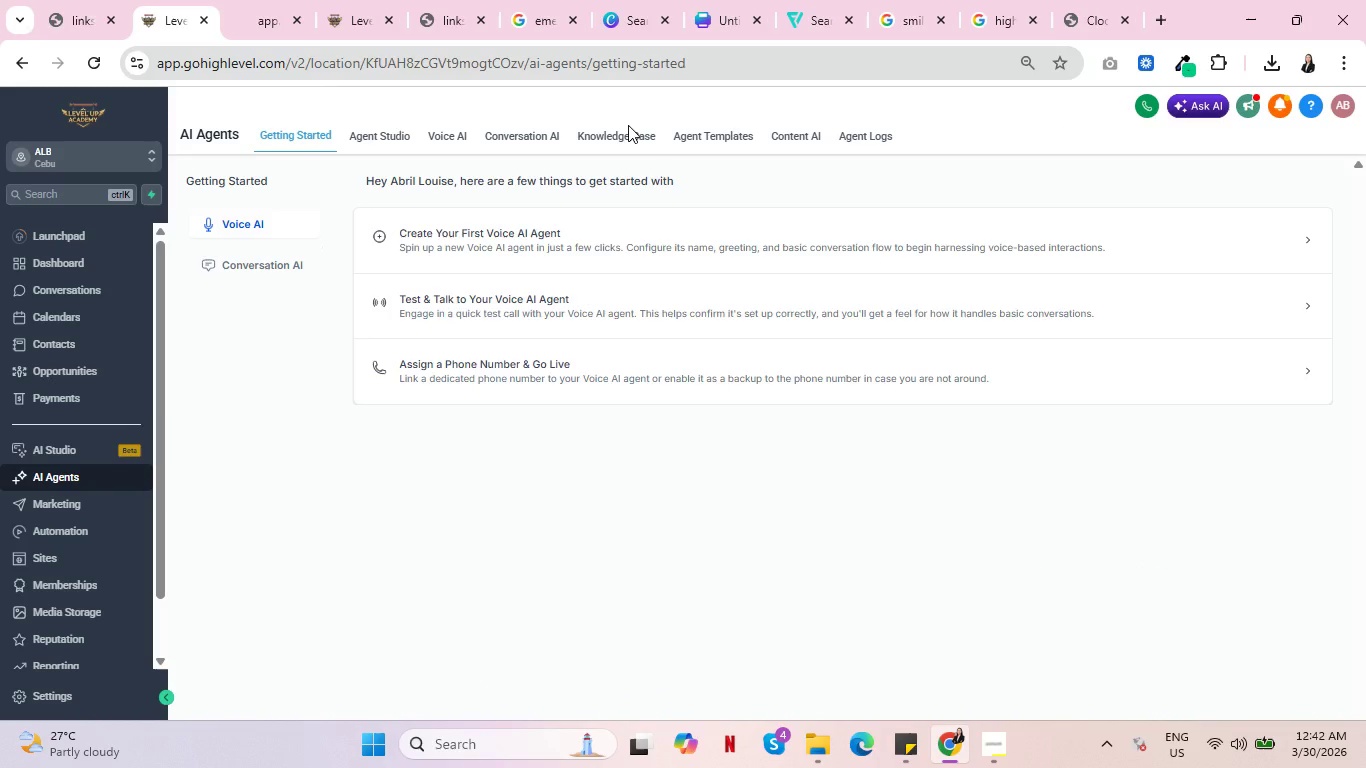 
key(Control+ControlLeft)
 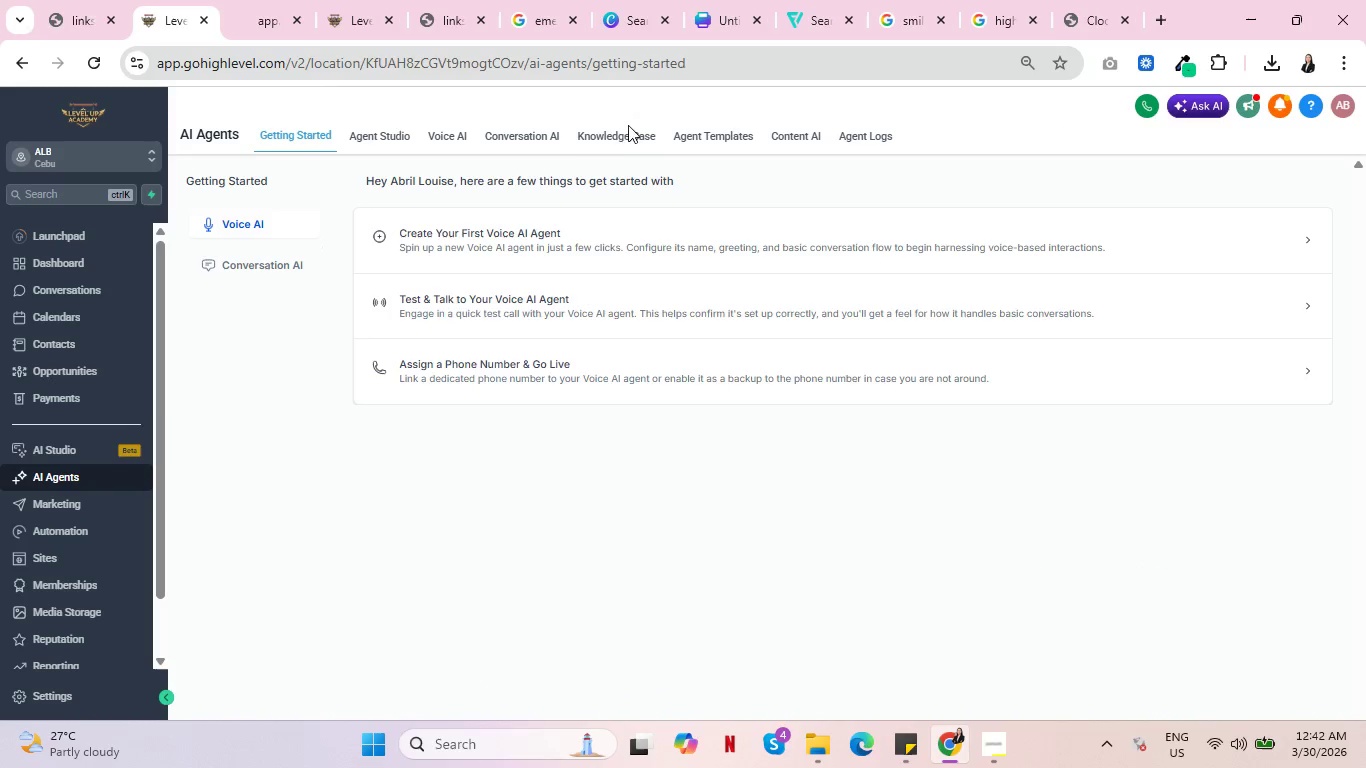 
key(Control+ControlLeft)
 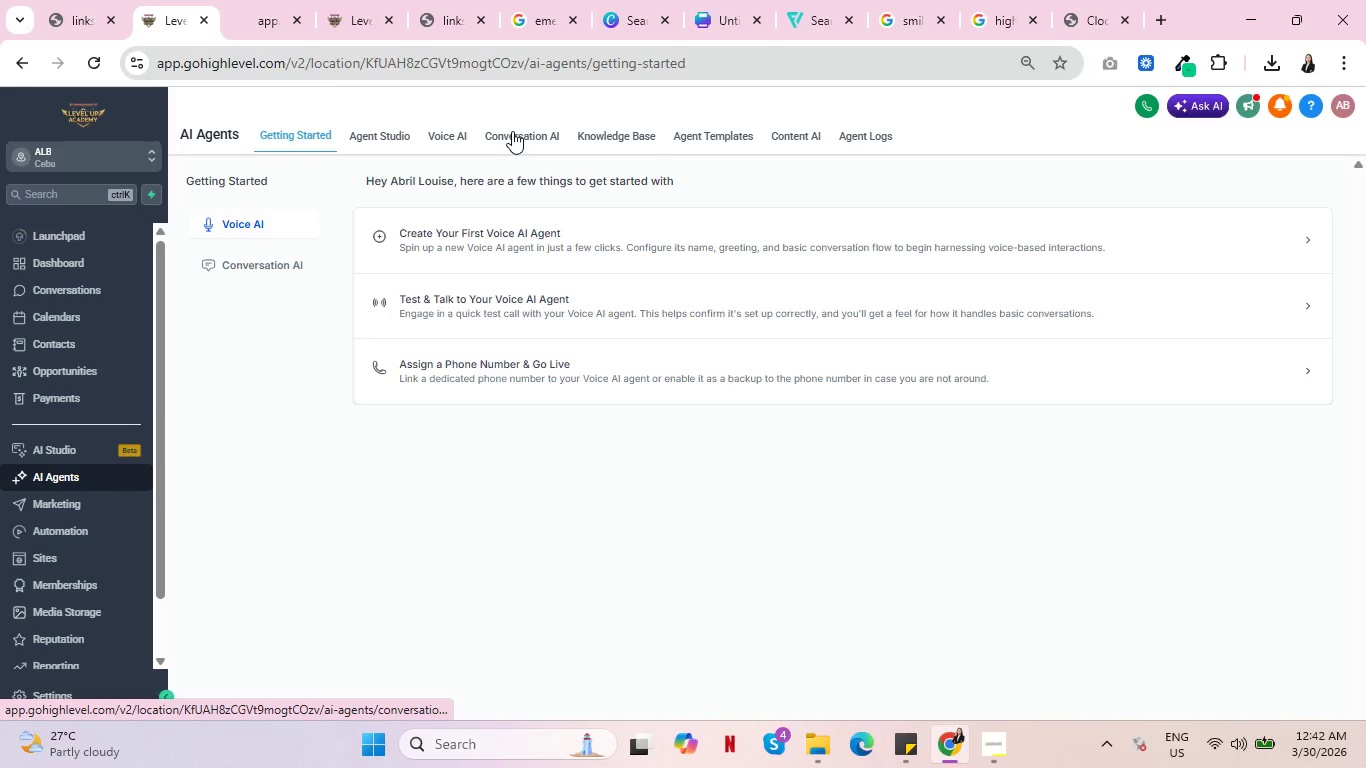 
left_click([512, 131])
 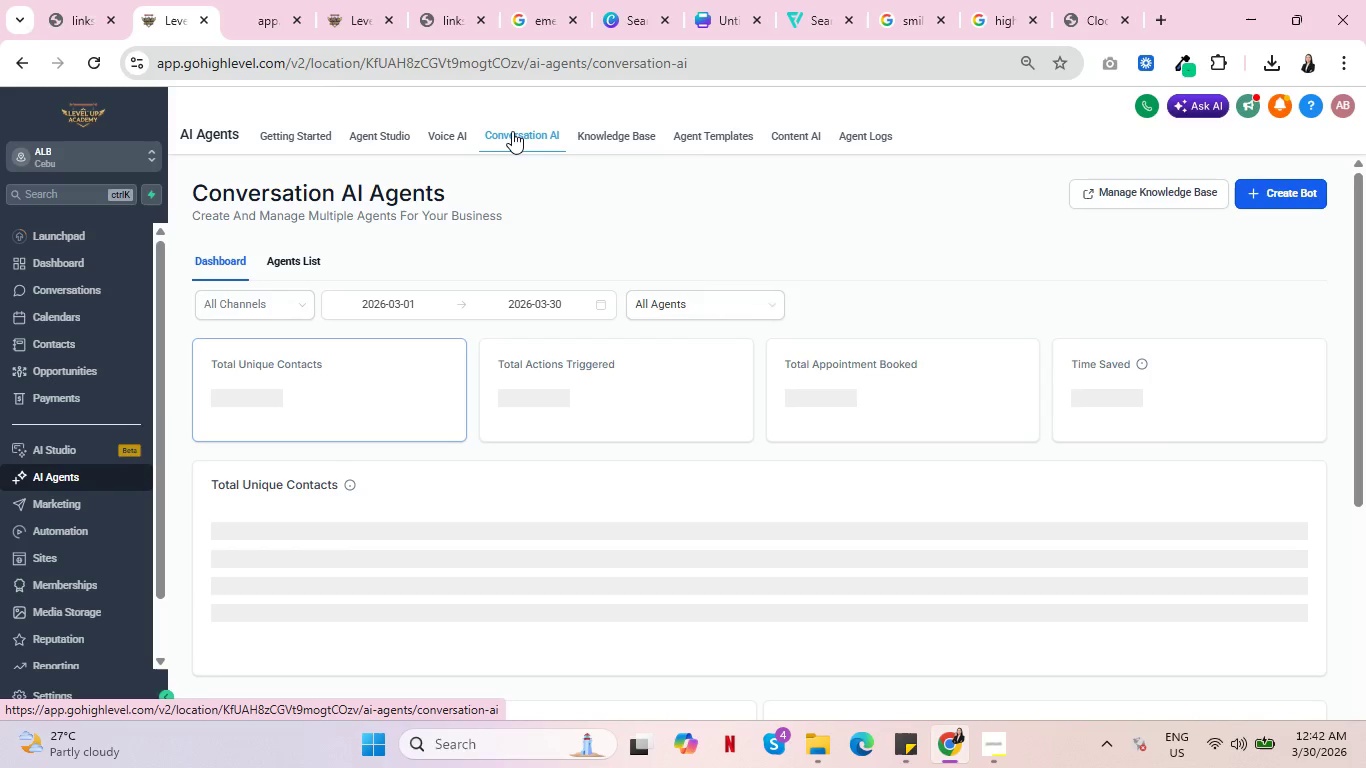 
key(Control+ControlLeft)
 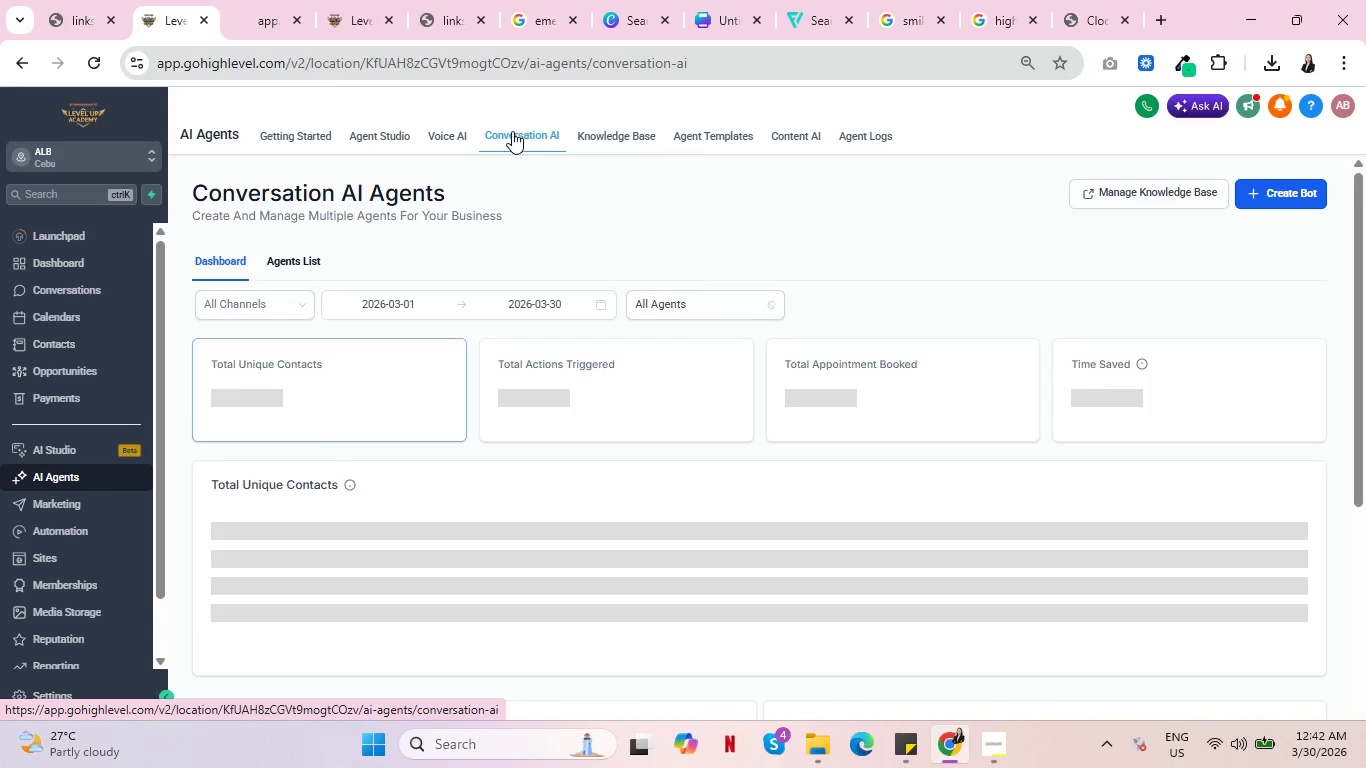 
key(Control+ControlLeft)
 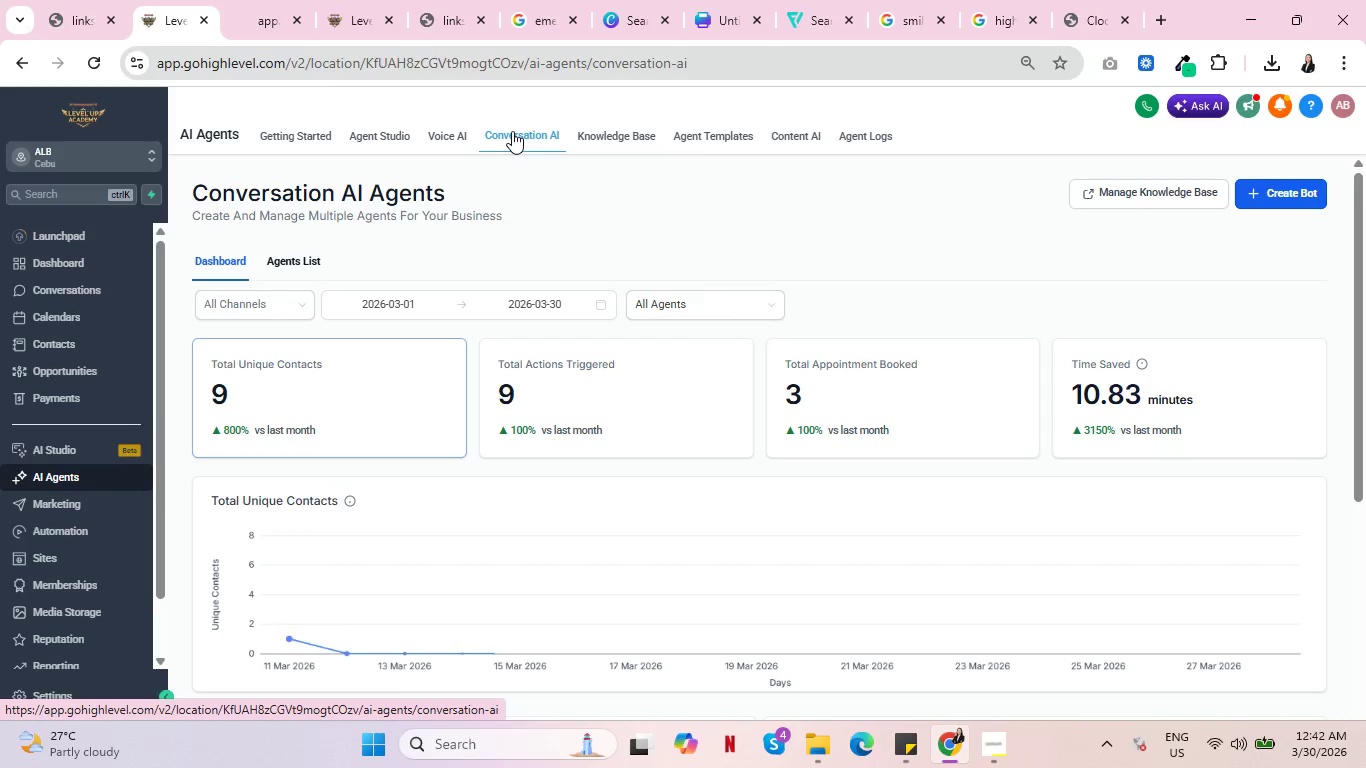 
key(Control+ControlLeft)
 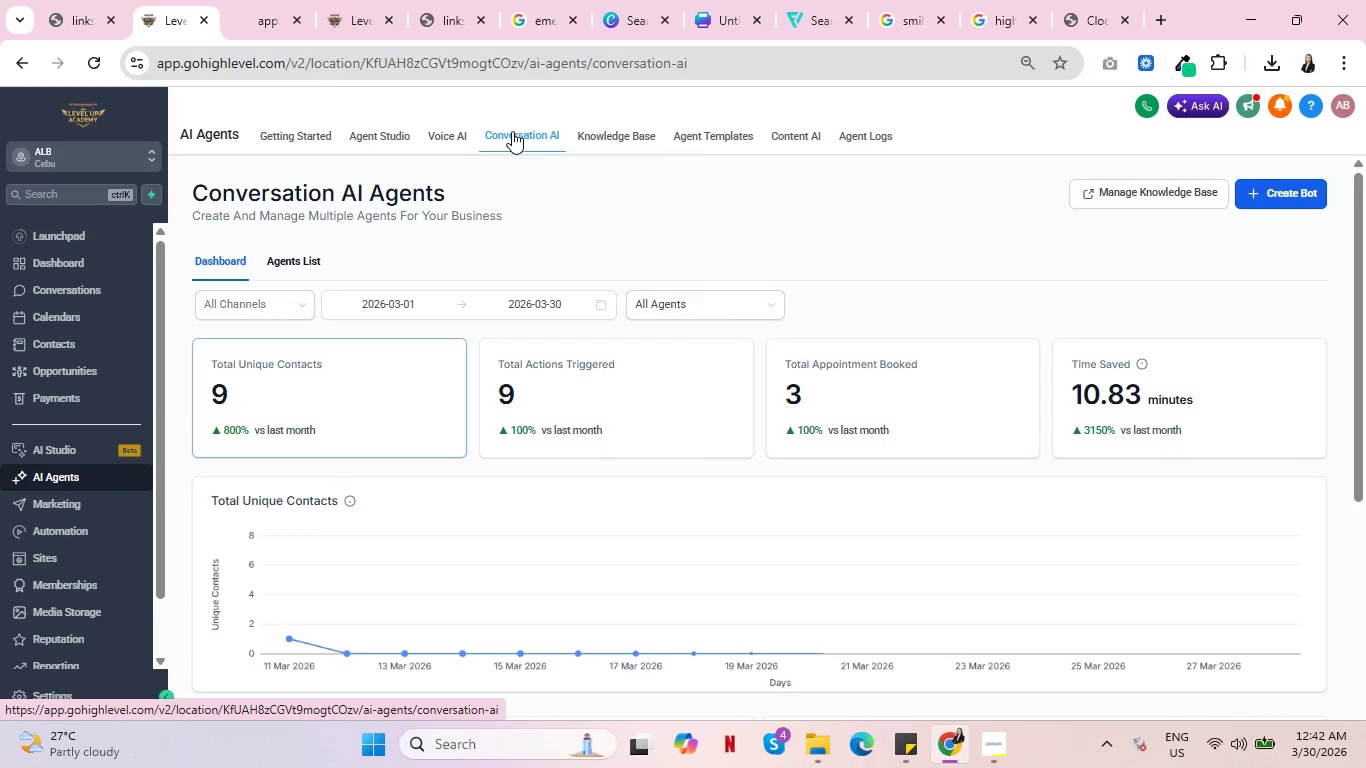 
key(Control+ControlLeft)
 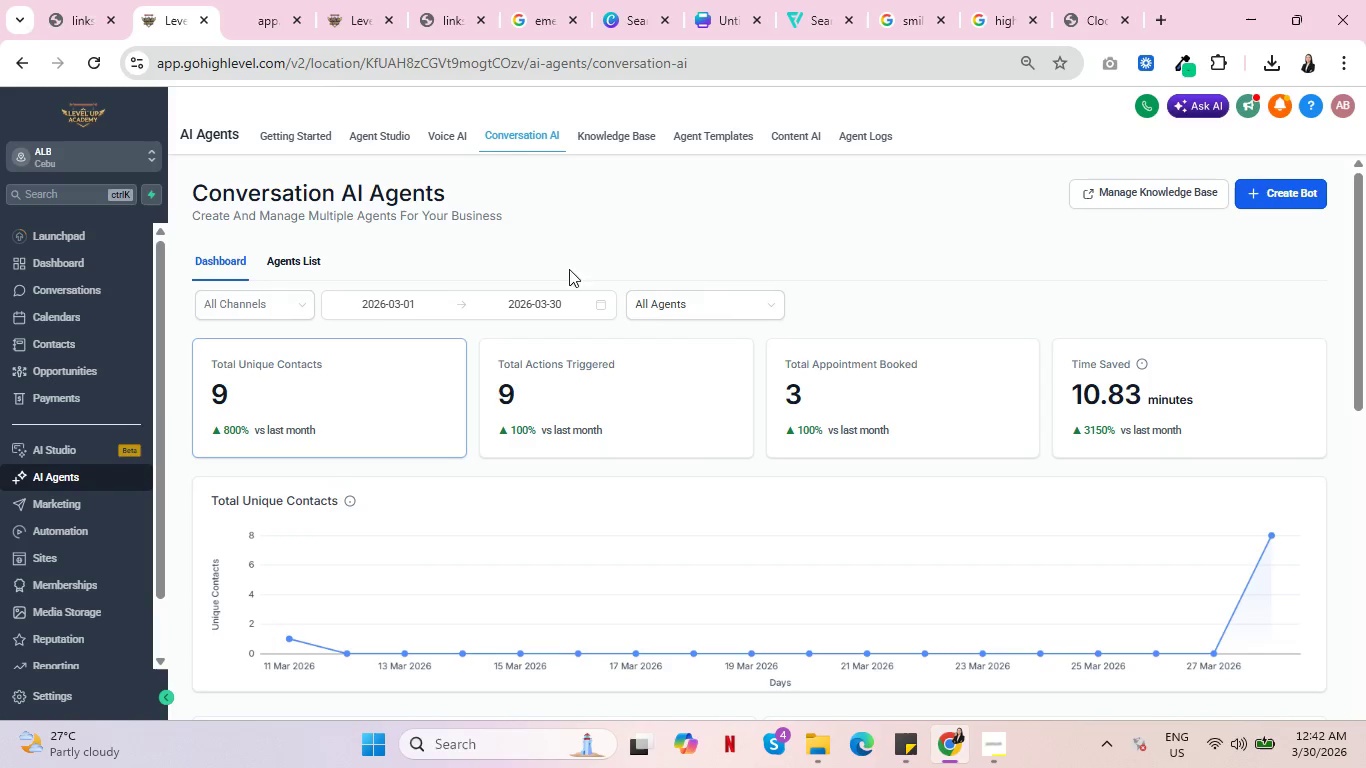 
left_click([288, 256])
 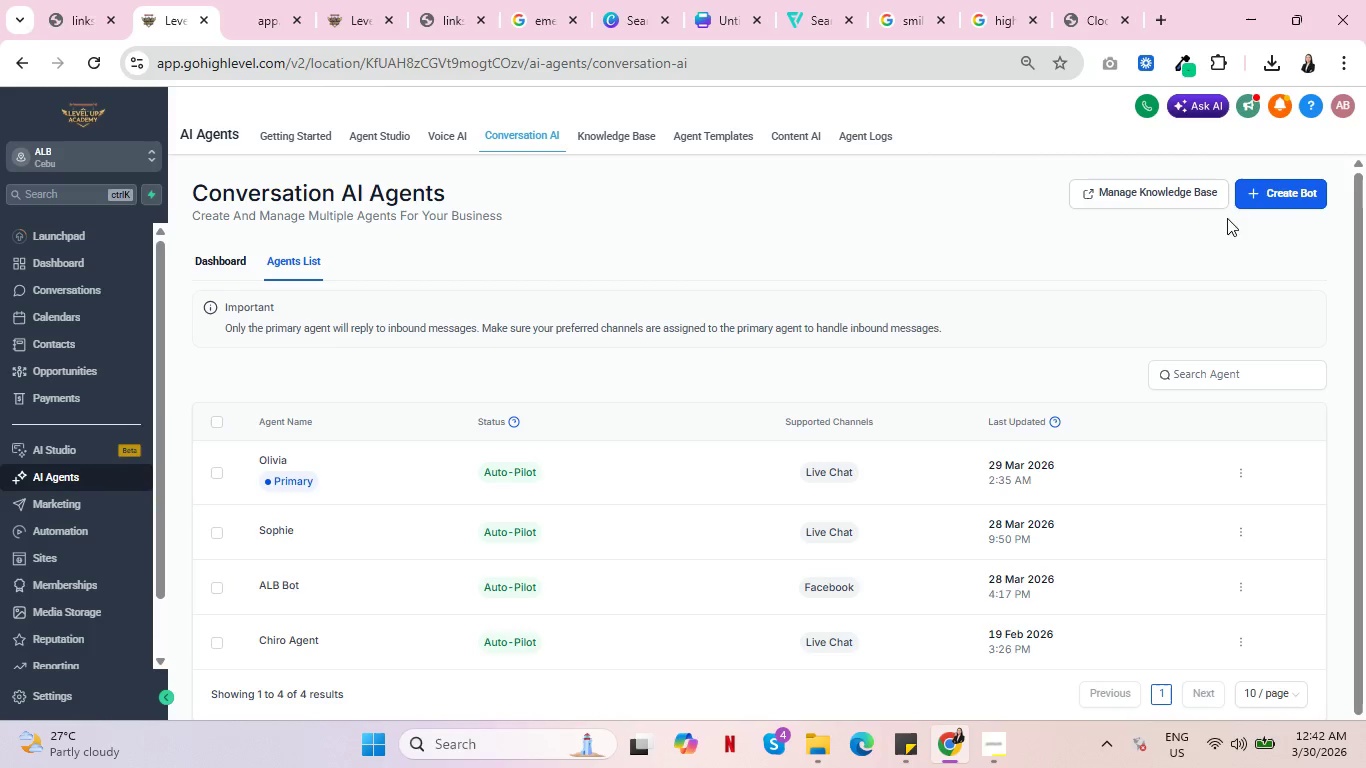 
left_click([1285, 196])
 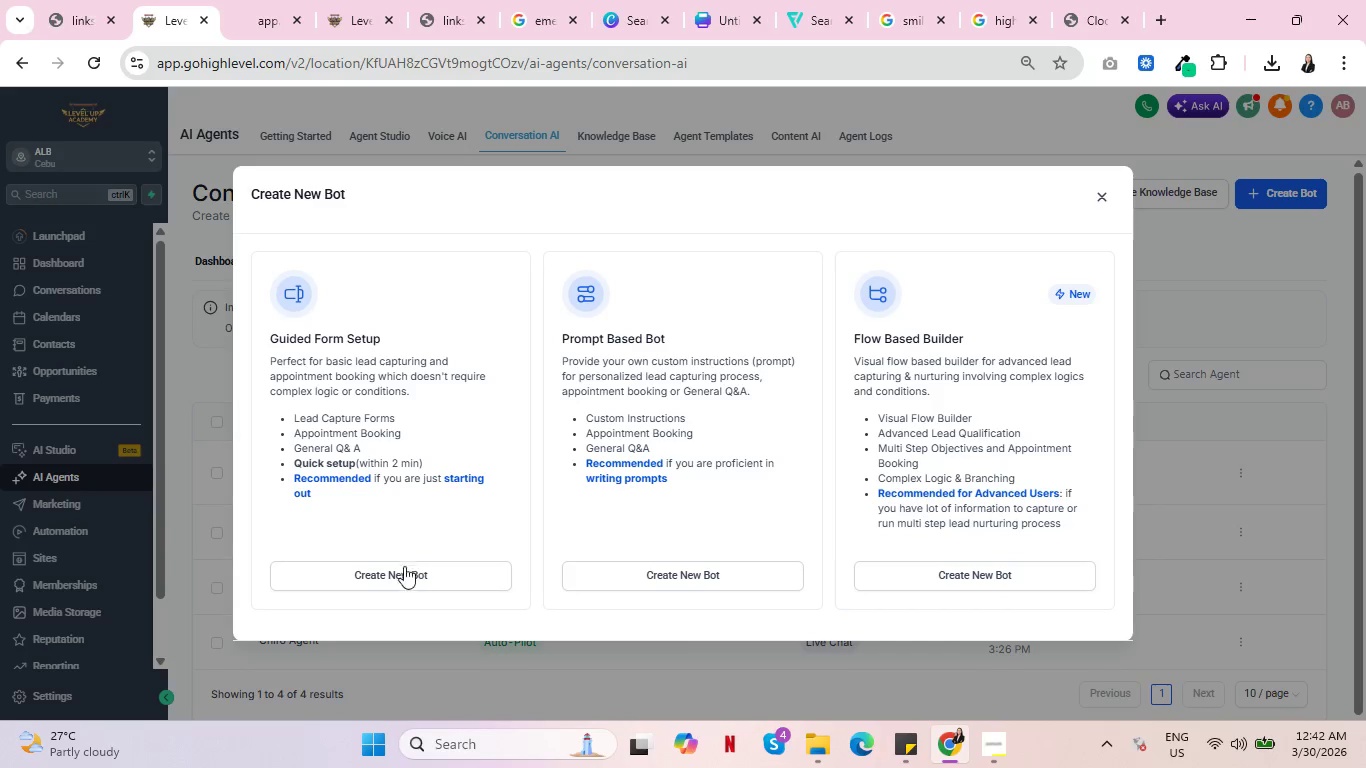 
left_click([410, 575])
 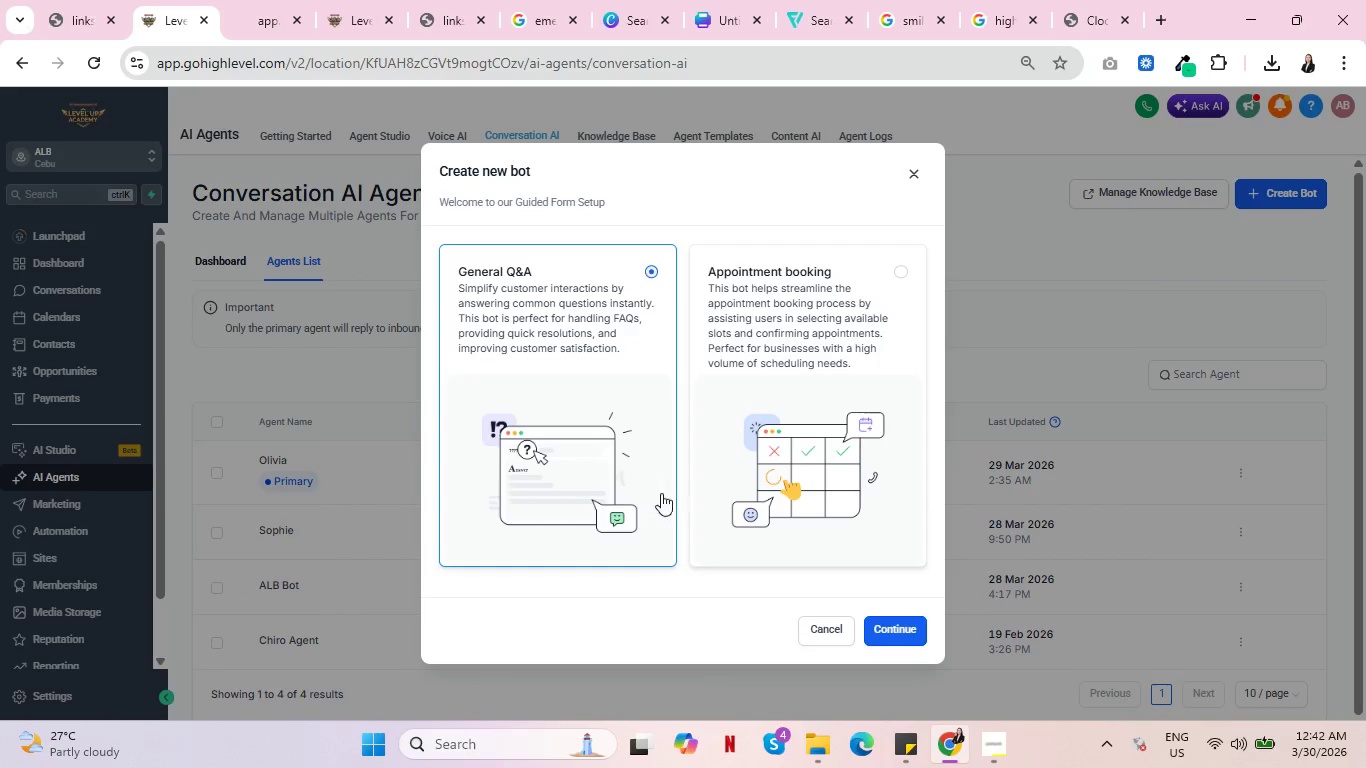 
left_click([908, 631])
 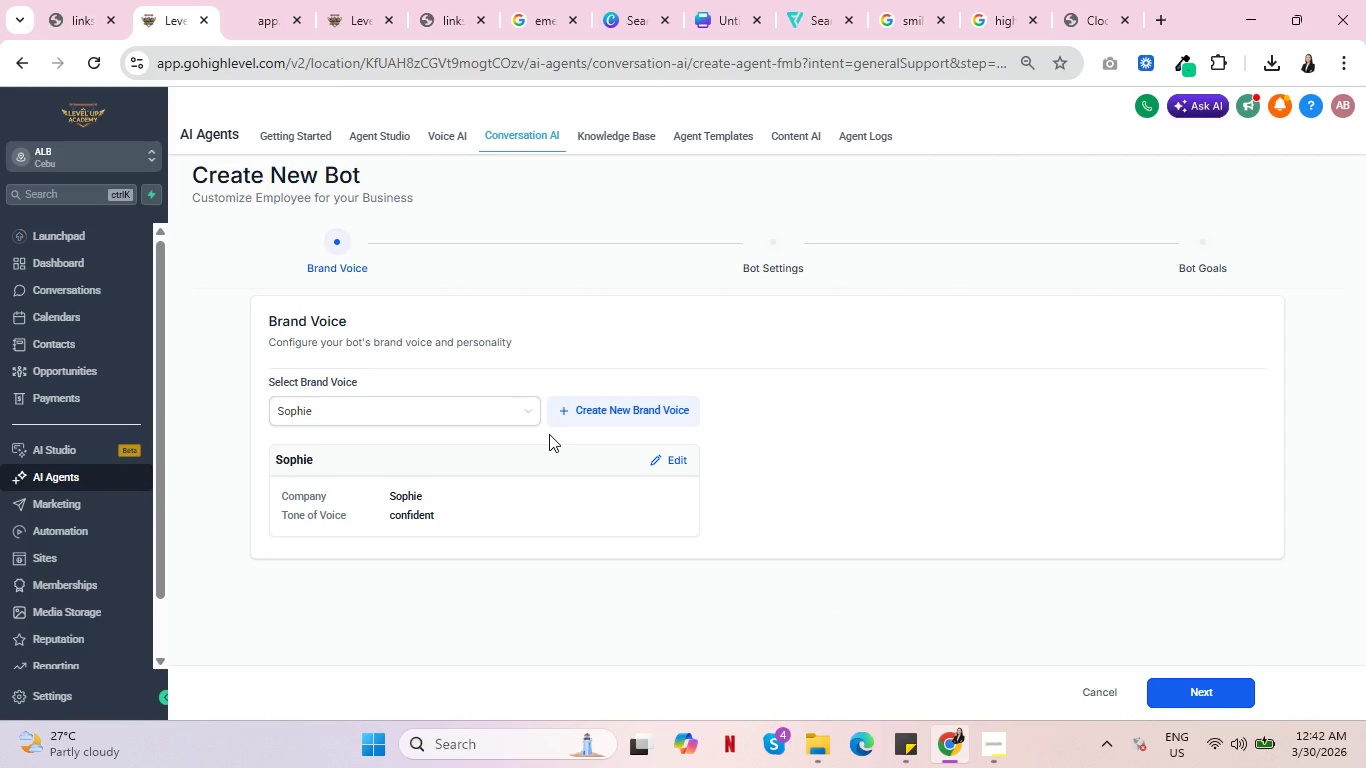 
key(Control+ControlLeft)
 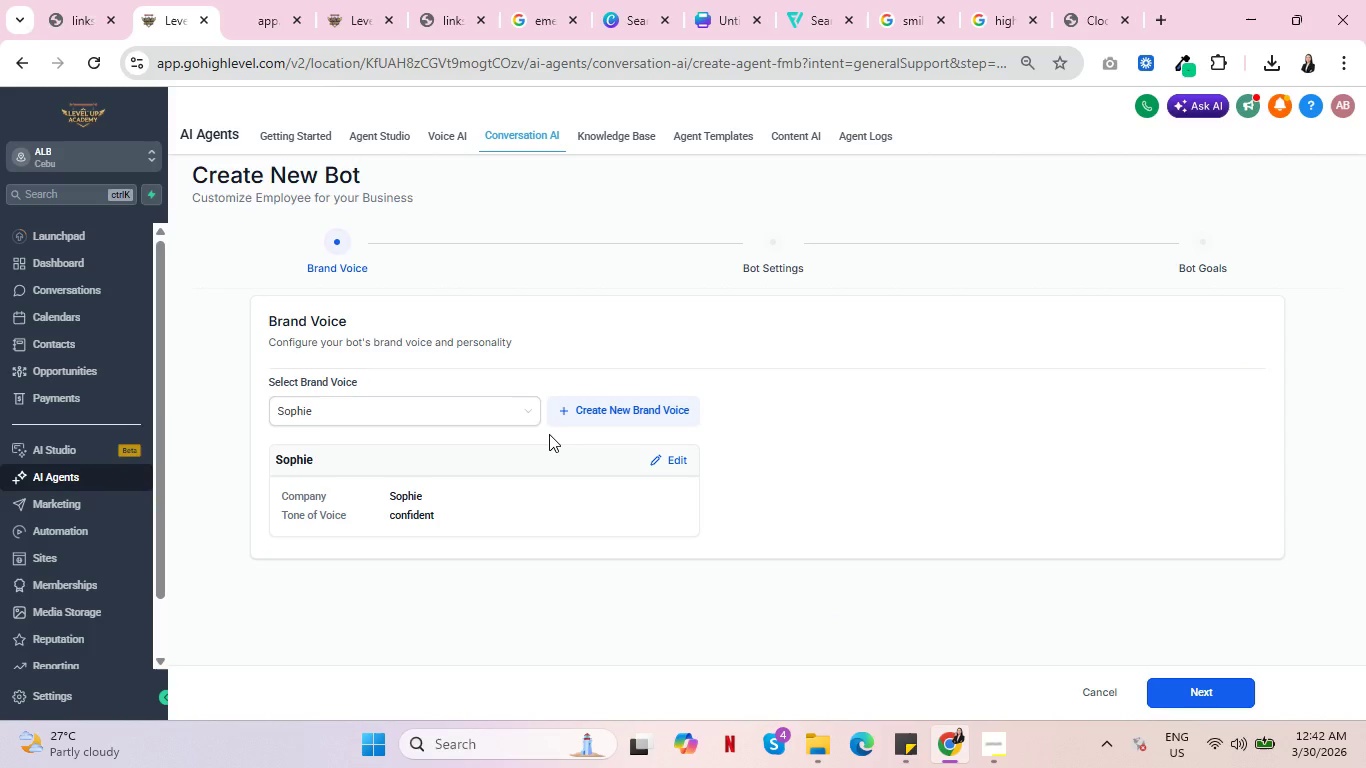 
key(Control+ControlLeft)
 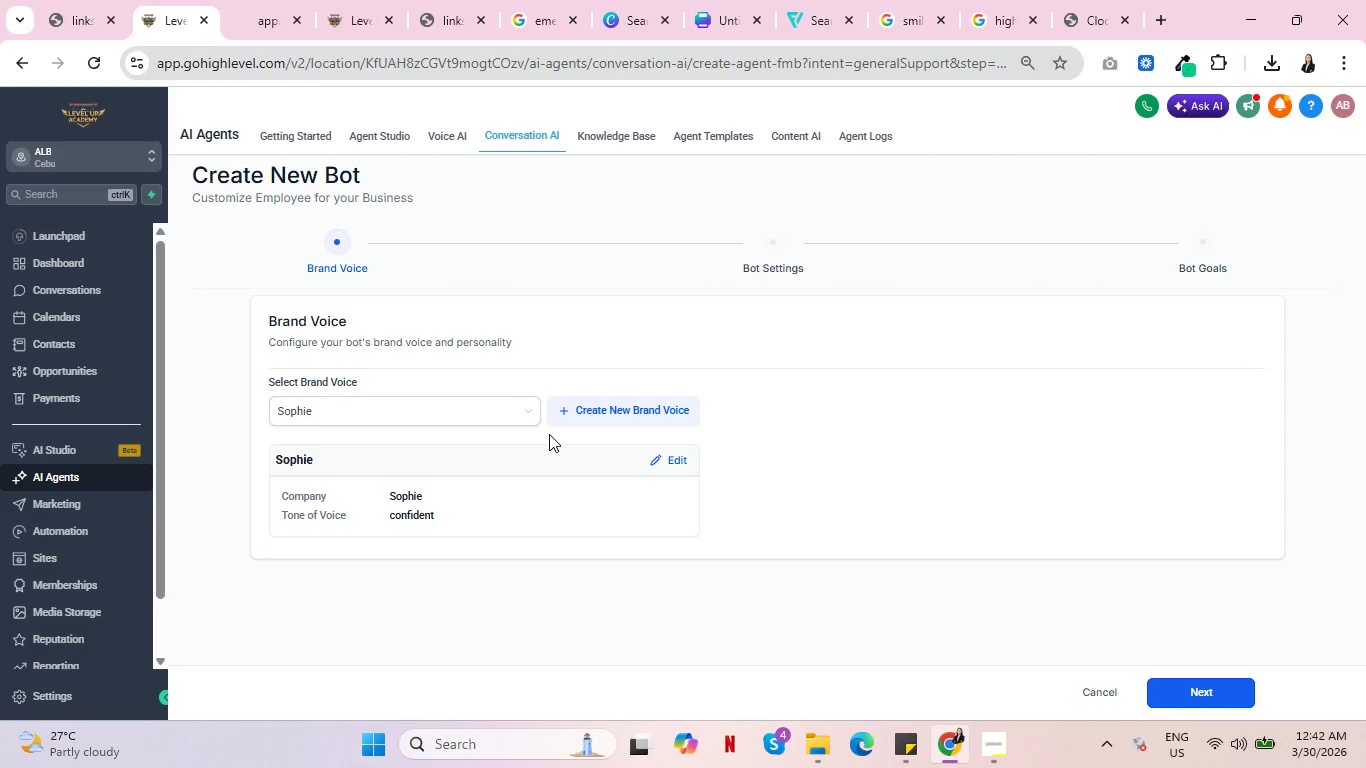 
key(Control+ControlLeft)
 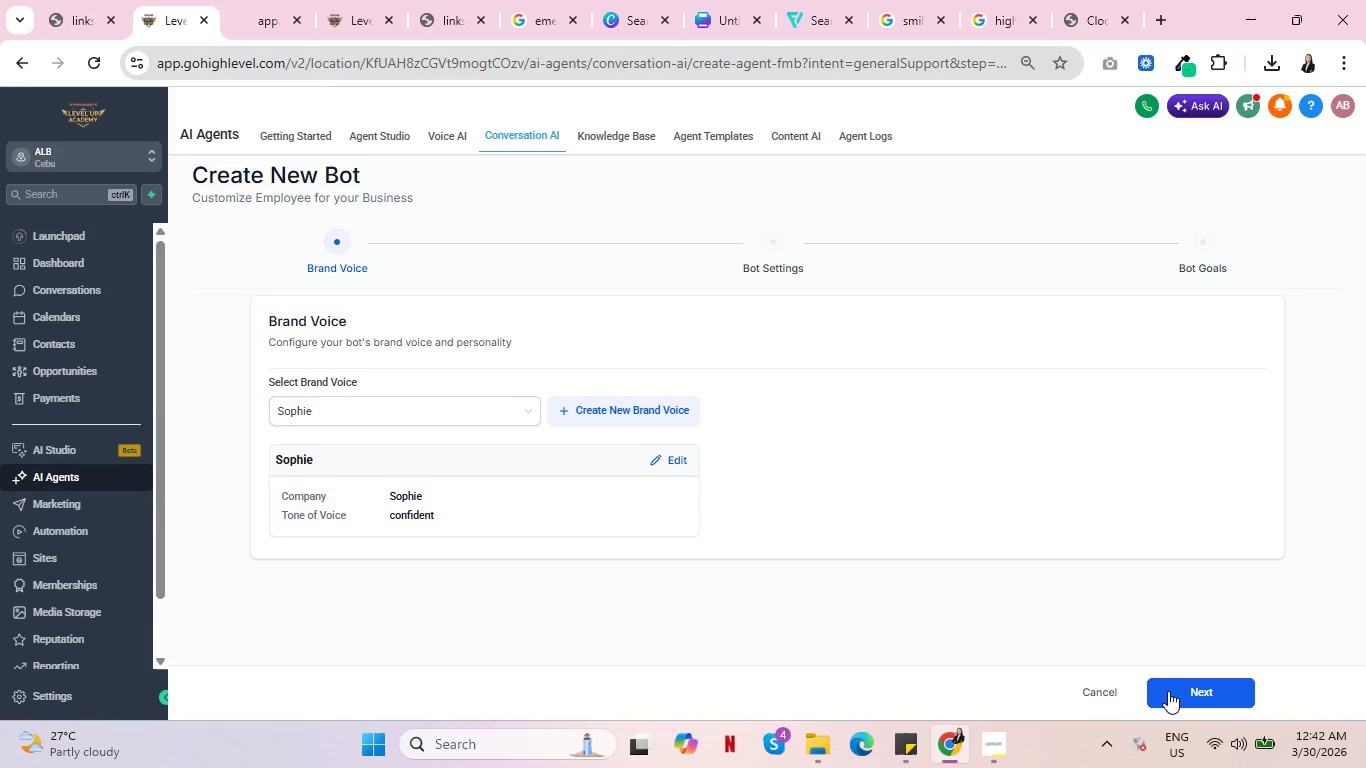 
left_click([1185, 691])
 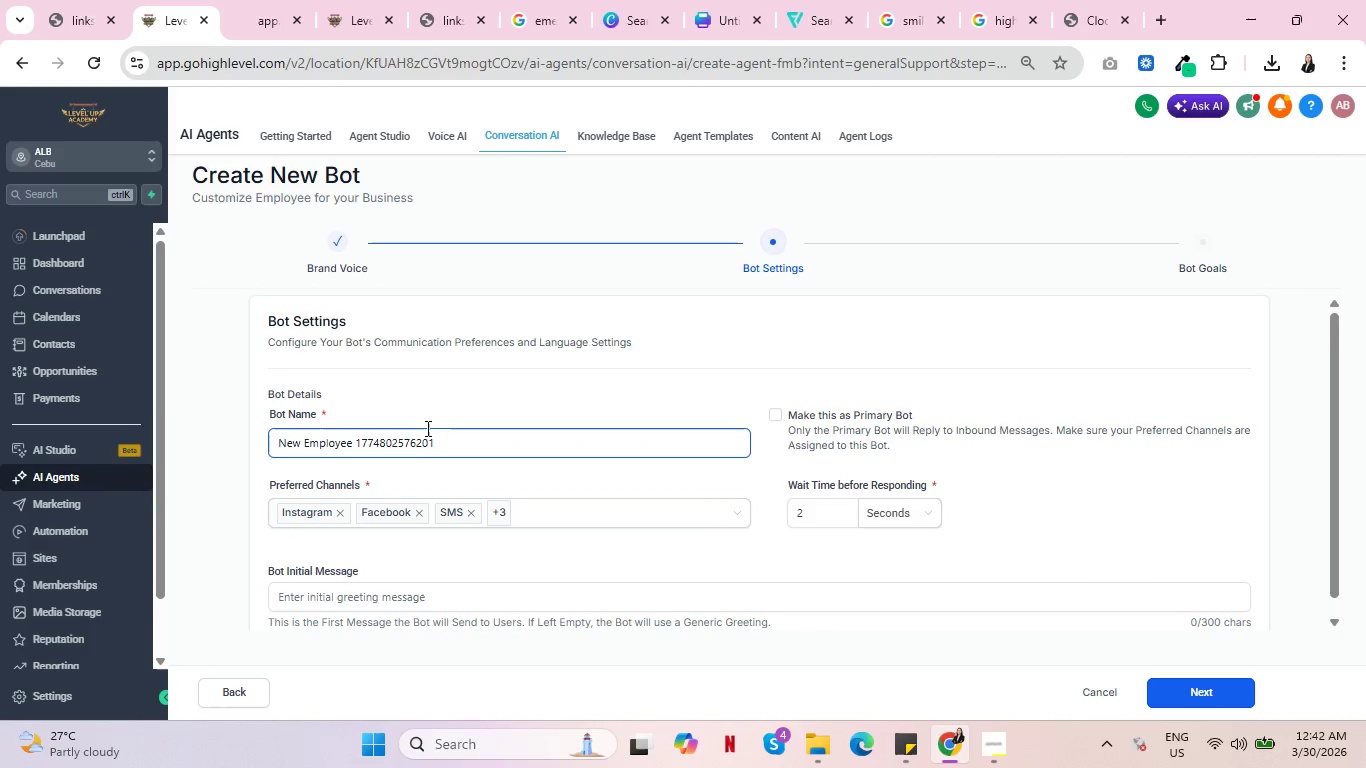 
double_click([410, 445])
 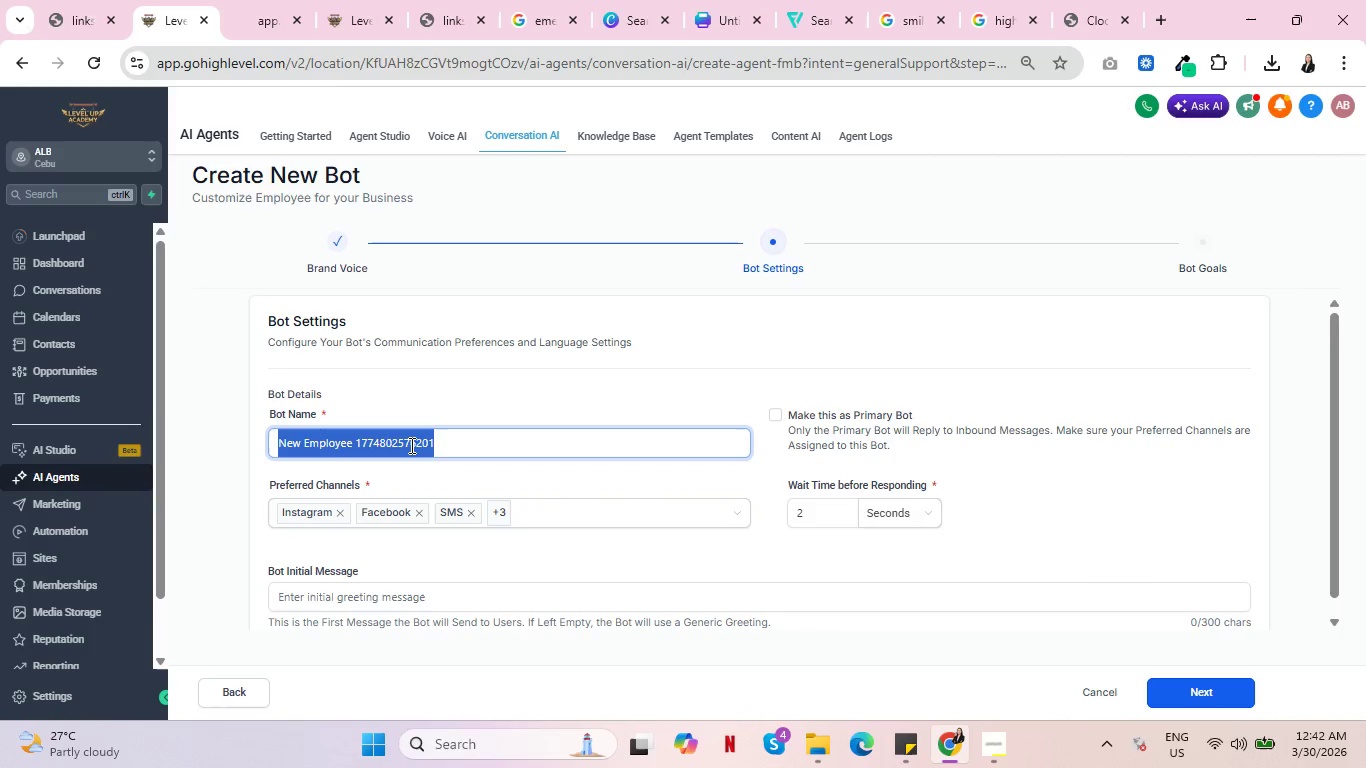 
triple_click([410, 445])
 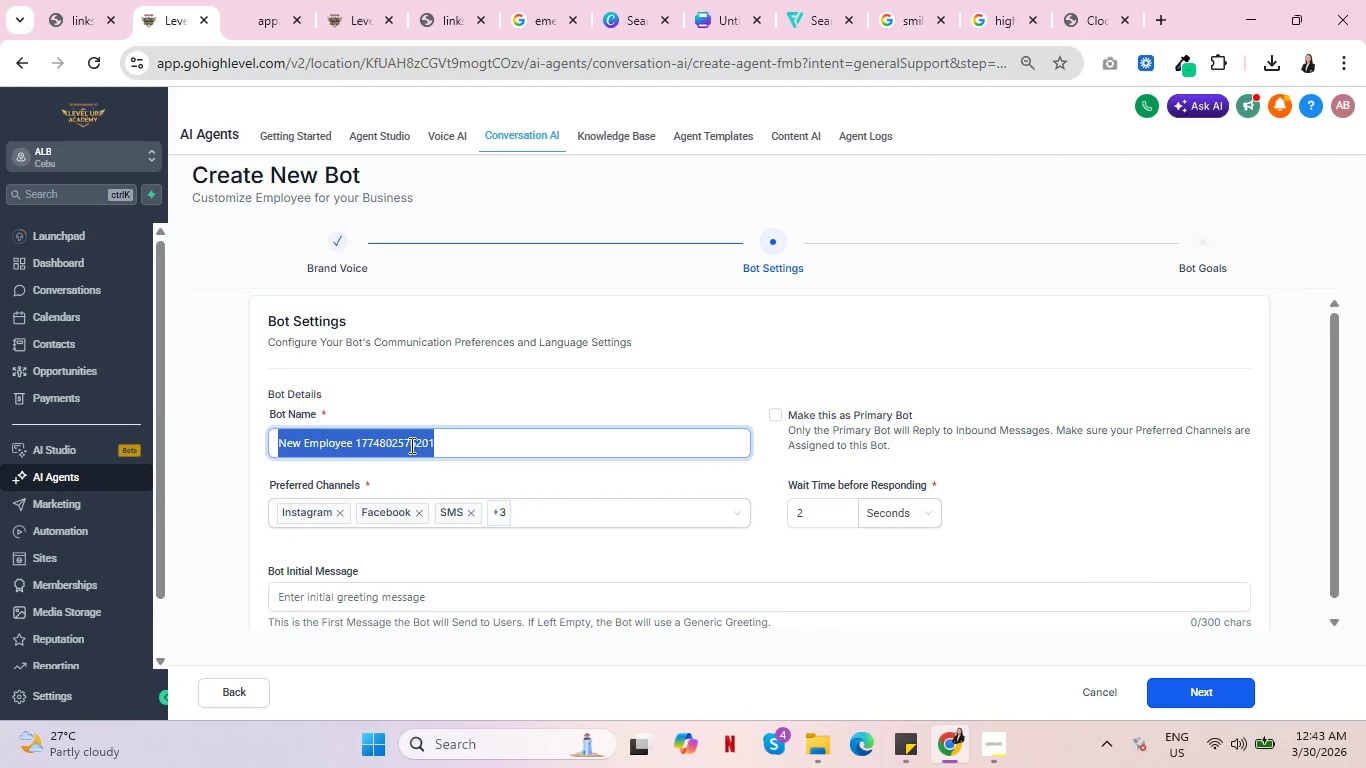 
wait(11.22)
 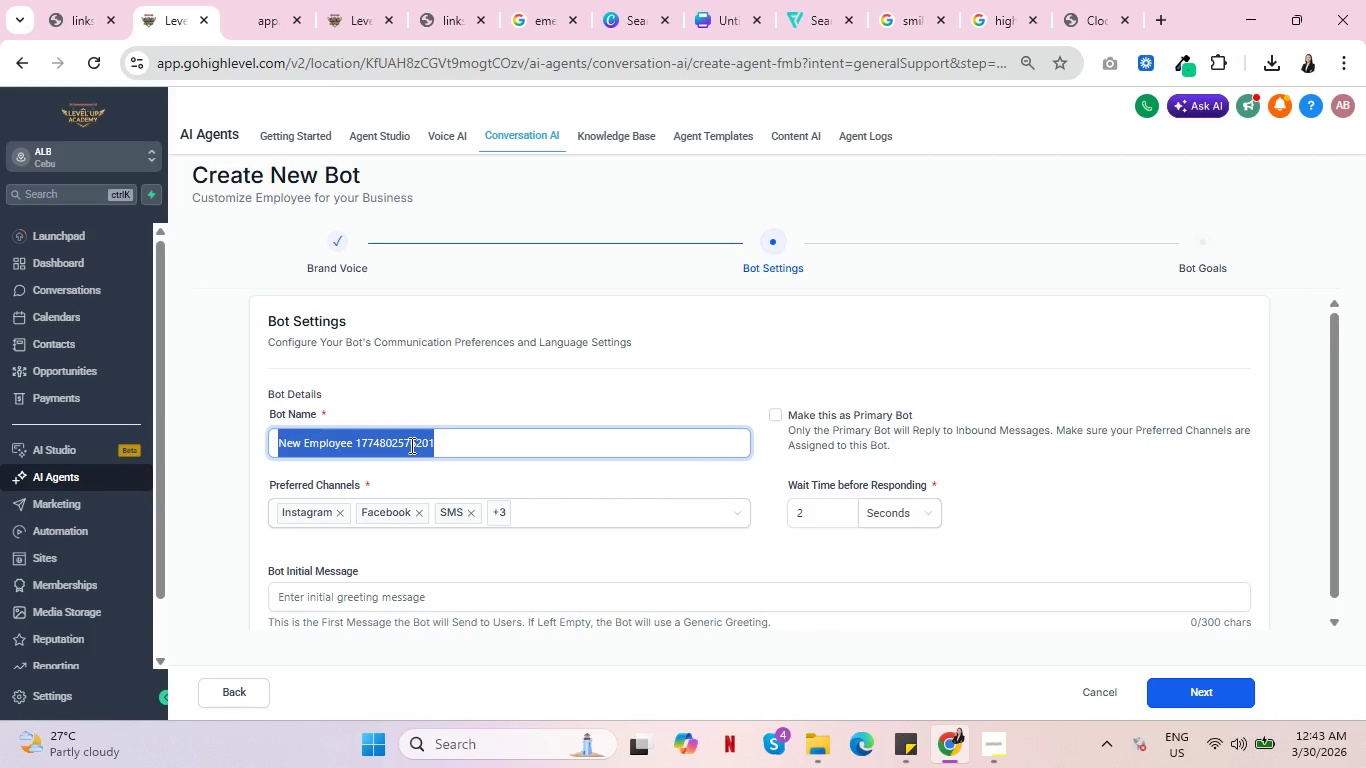 
key(Control+ControlLeft)
 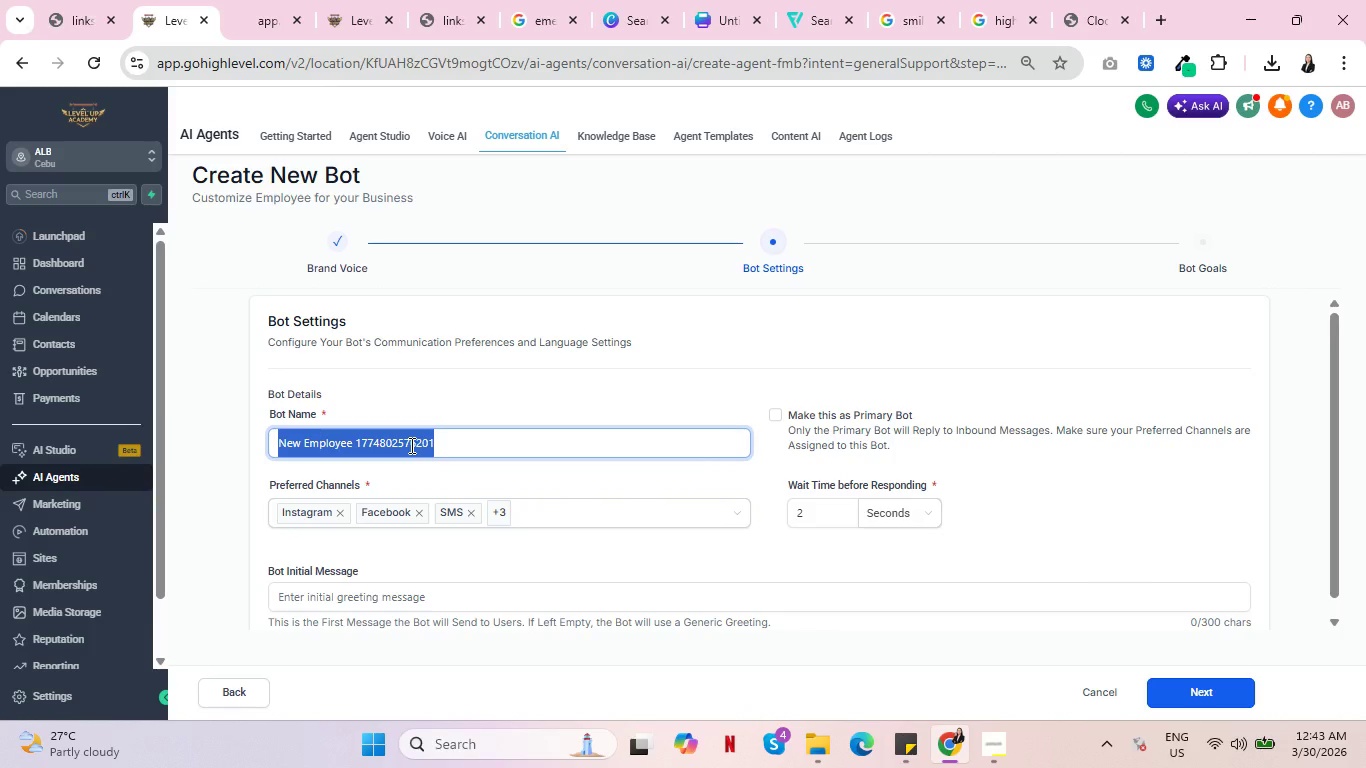 
key(Control+ControlLeft)
 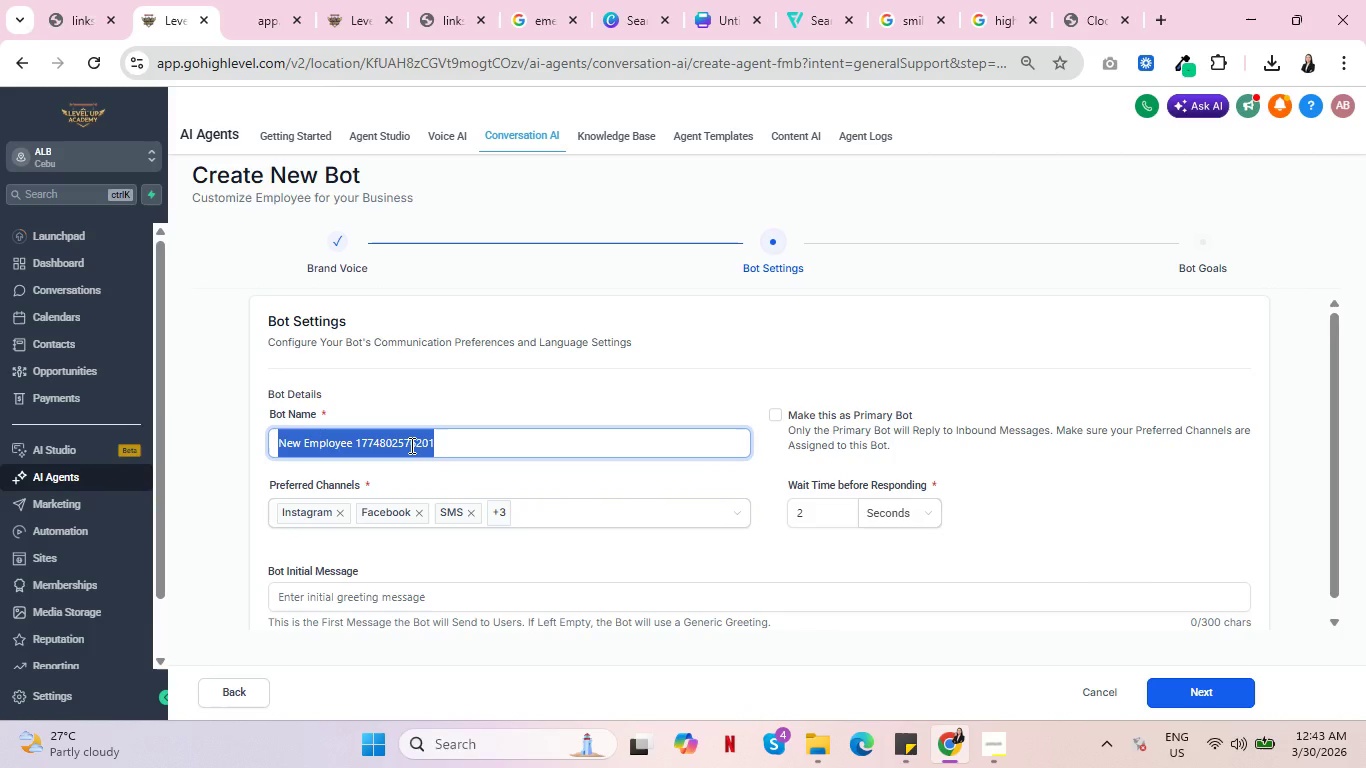 
type(Cathry)
key(Backspace)
key(Backspace)
type(r)
key(Backspace)
type(u)
key(Backspace)
type(y)
 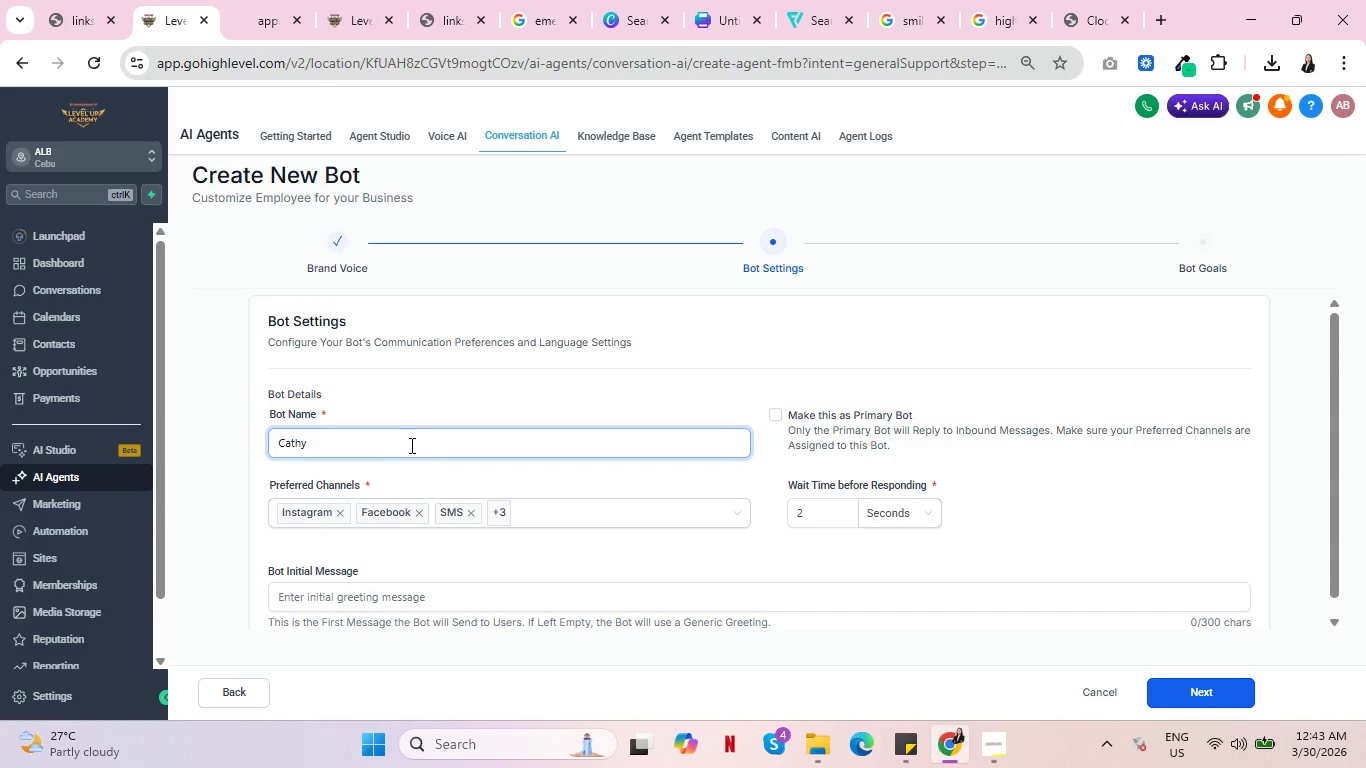 
type( - Green)
 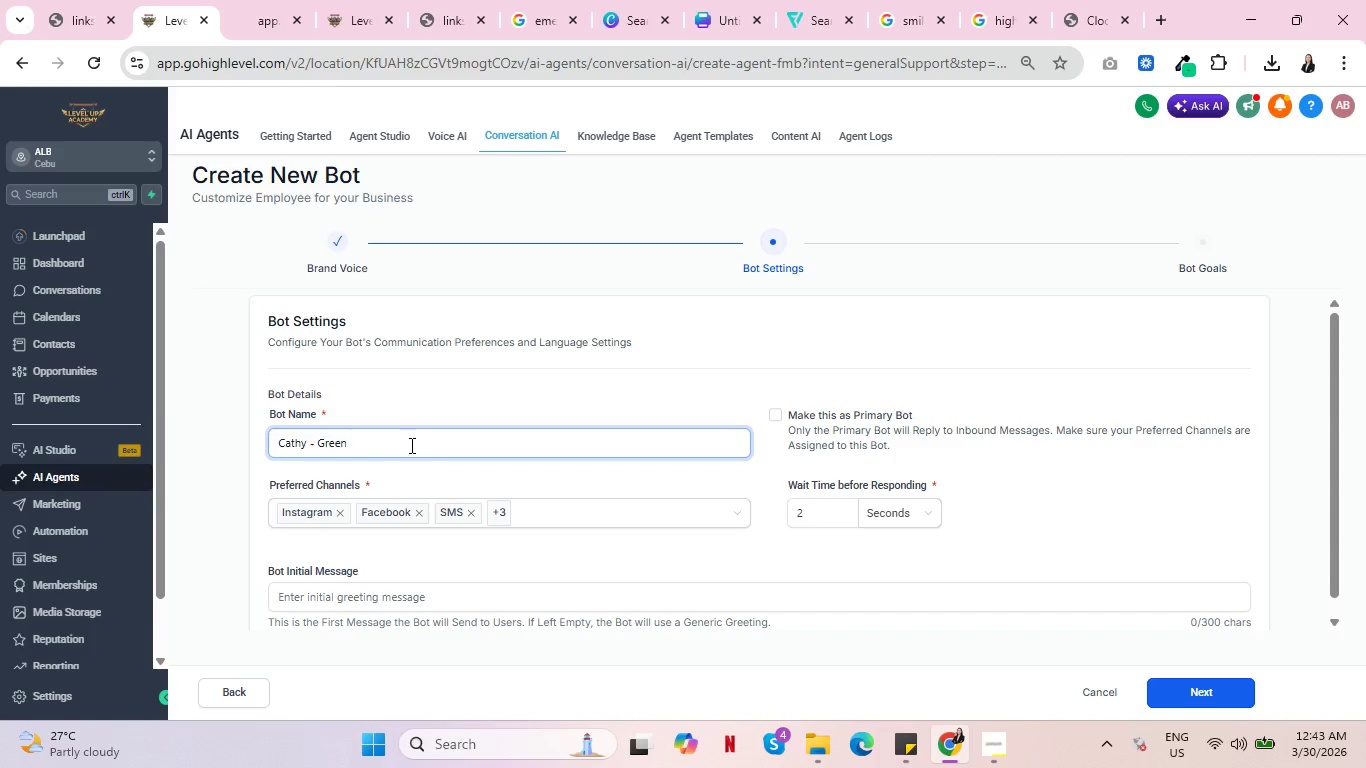 
left_click([997, 732])